 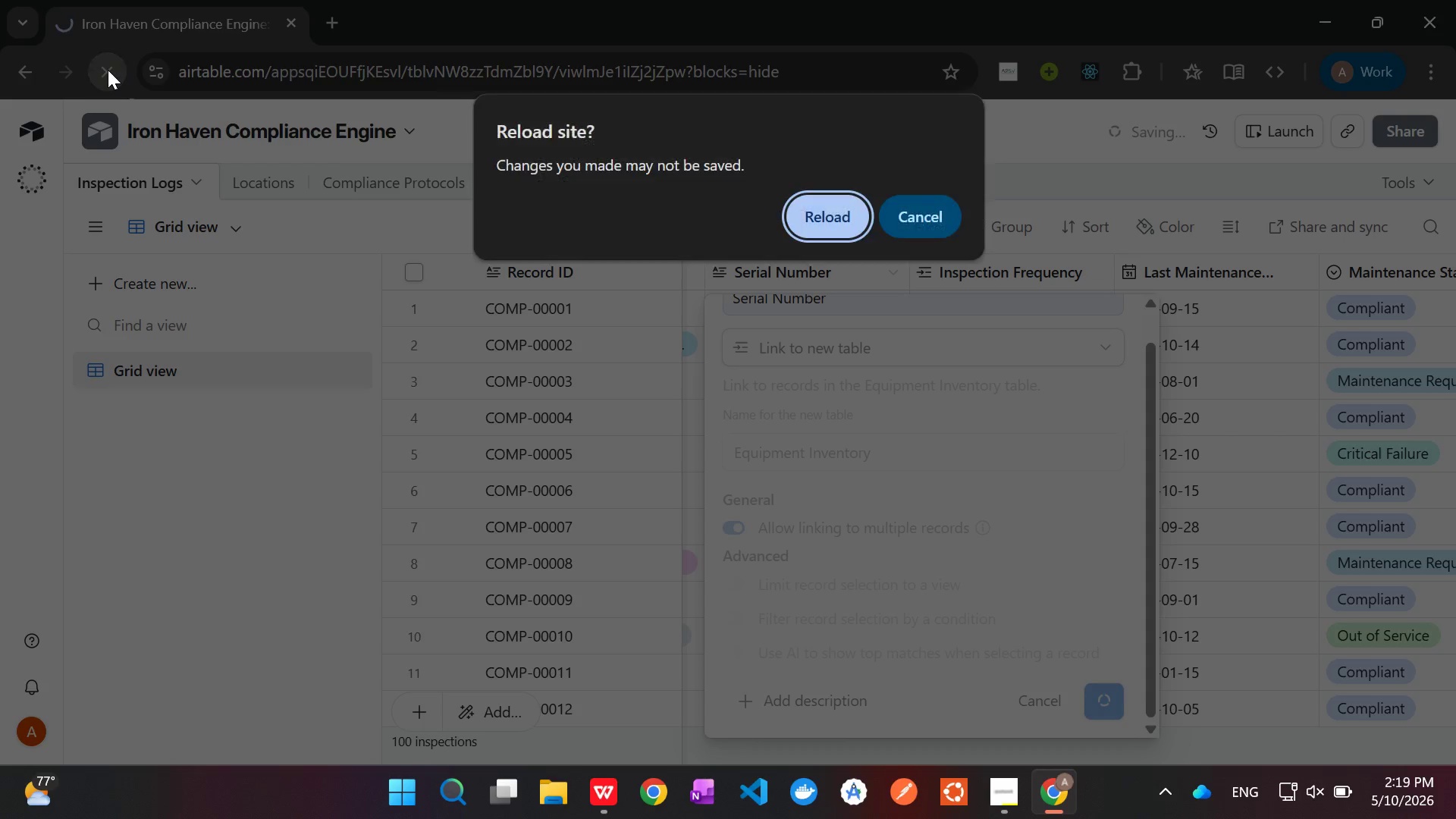 
left_click([827, 234])
 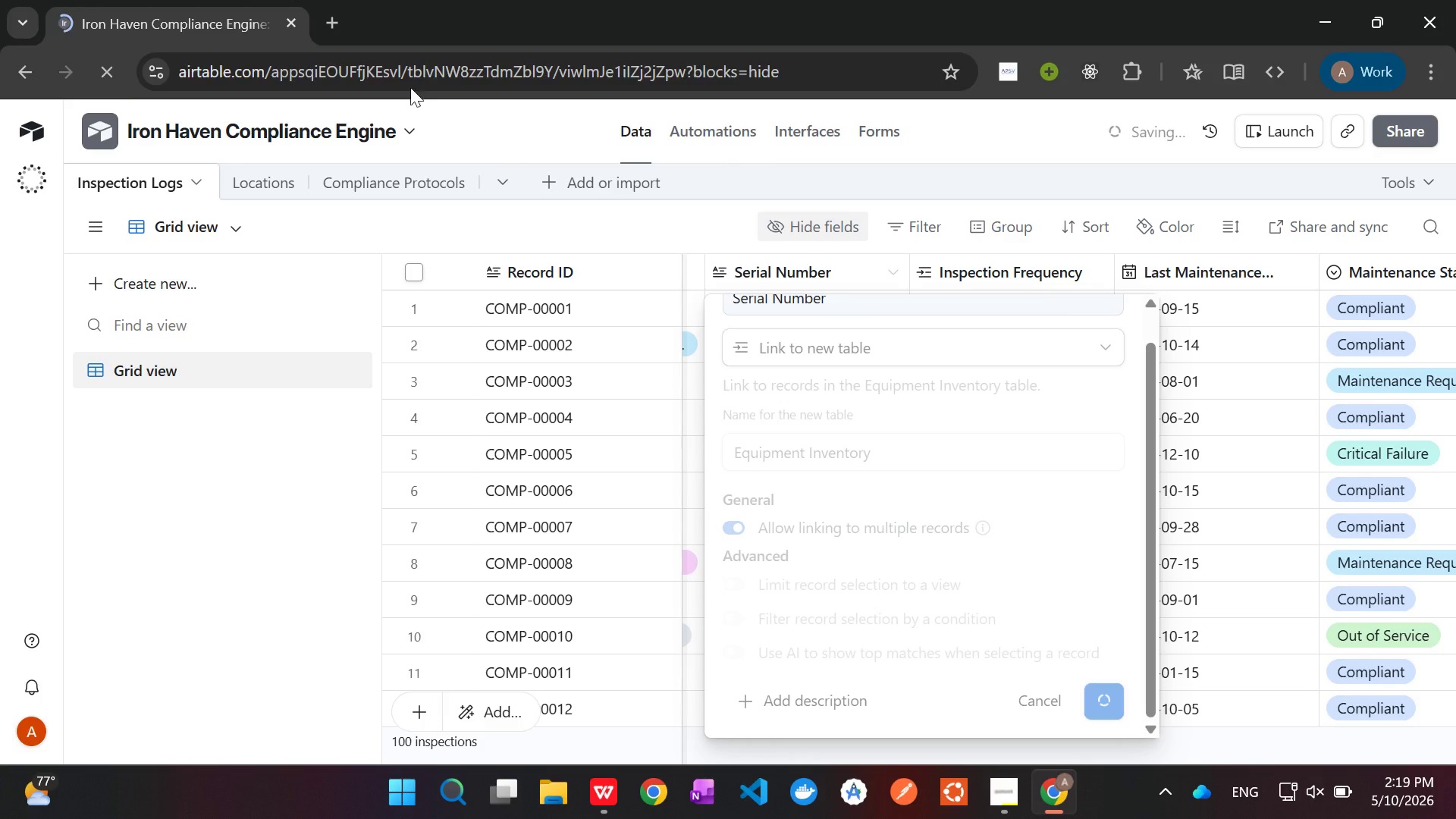 
left_click([323, 23])
 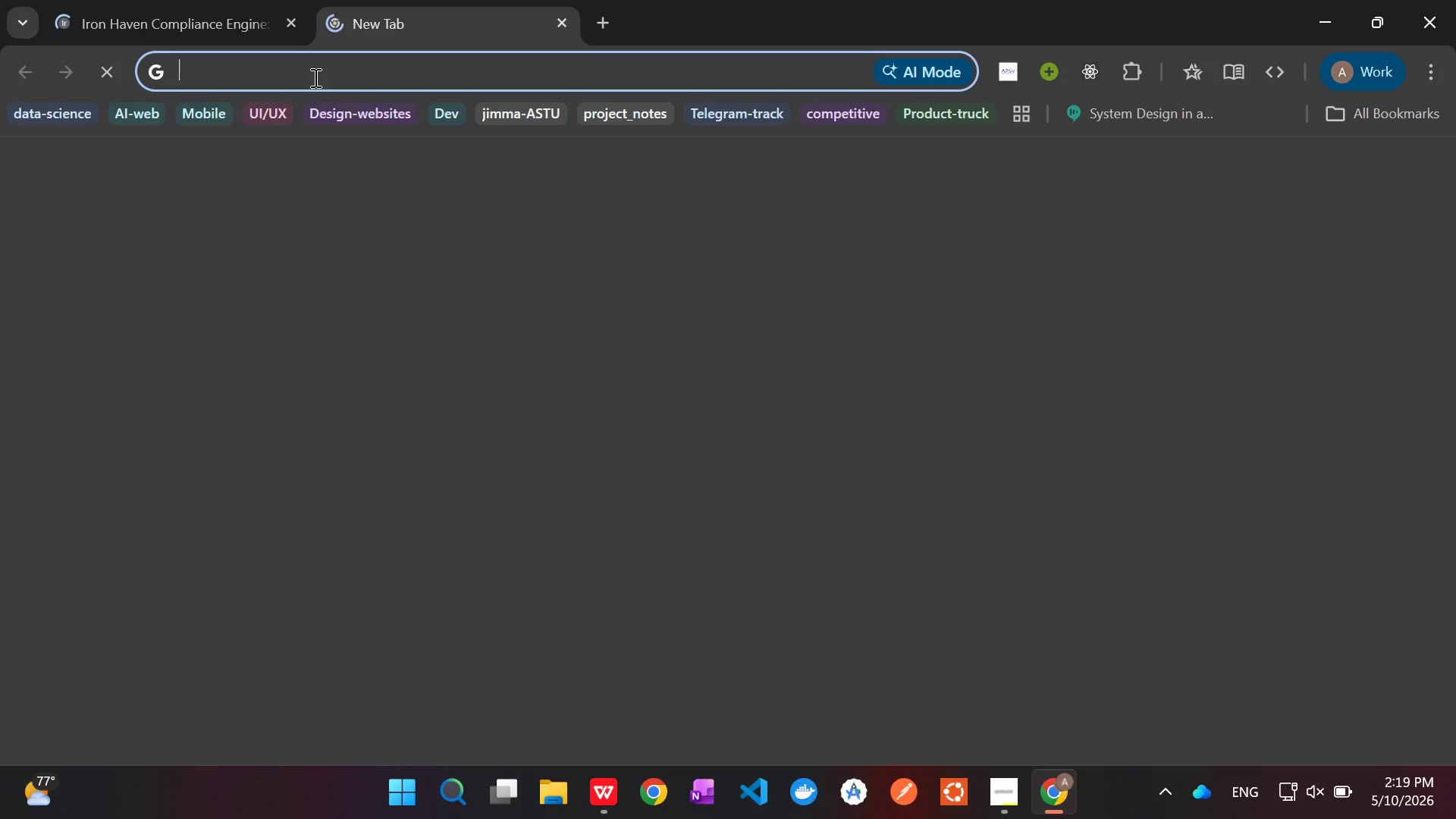 
left_click([314, 77])
 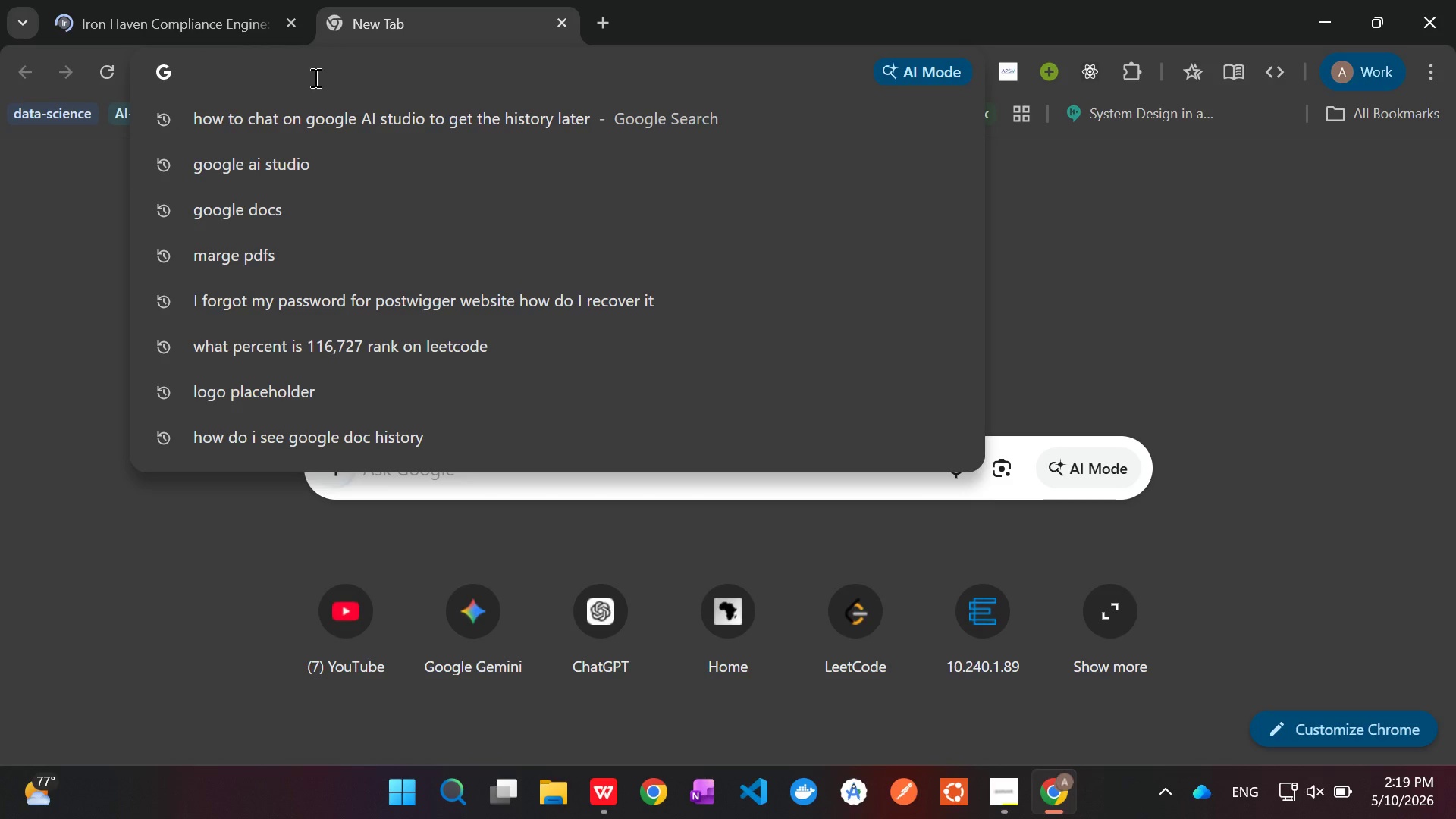 
type(fas)
 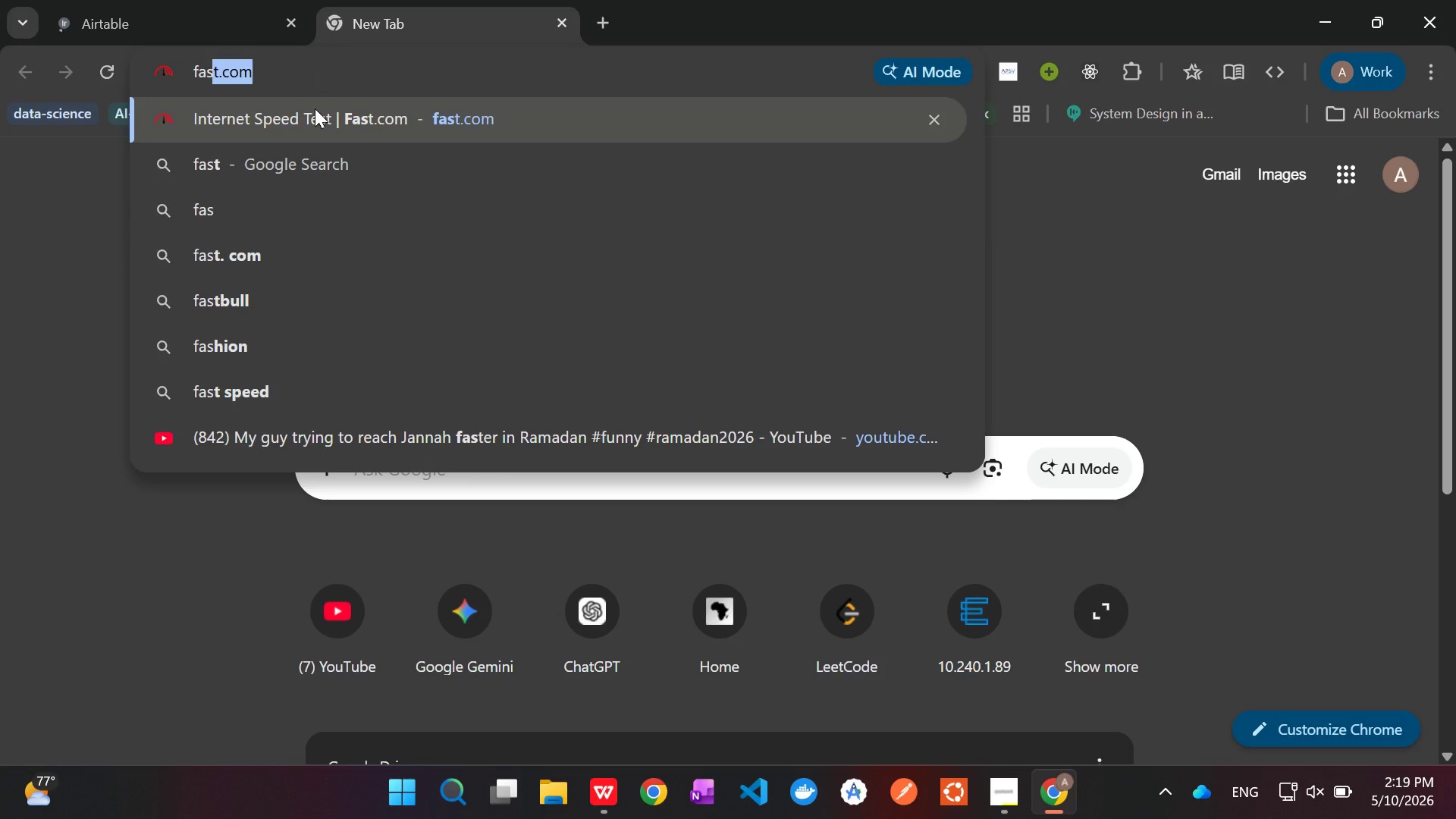 
left_click([316, 110])
 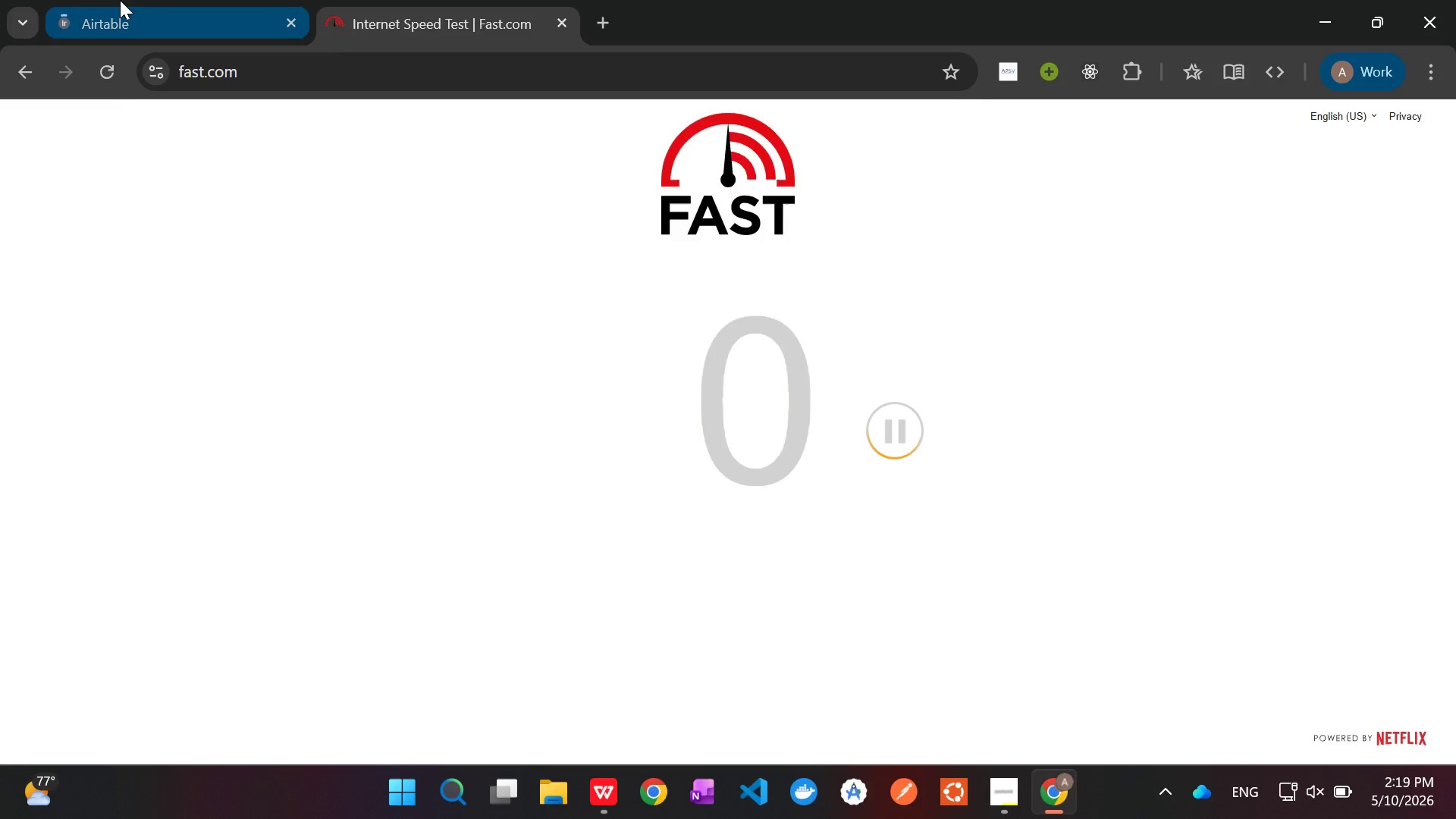 
left_click([120, 0])
 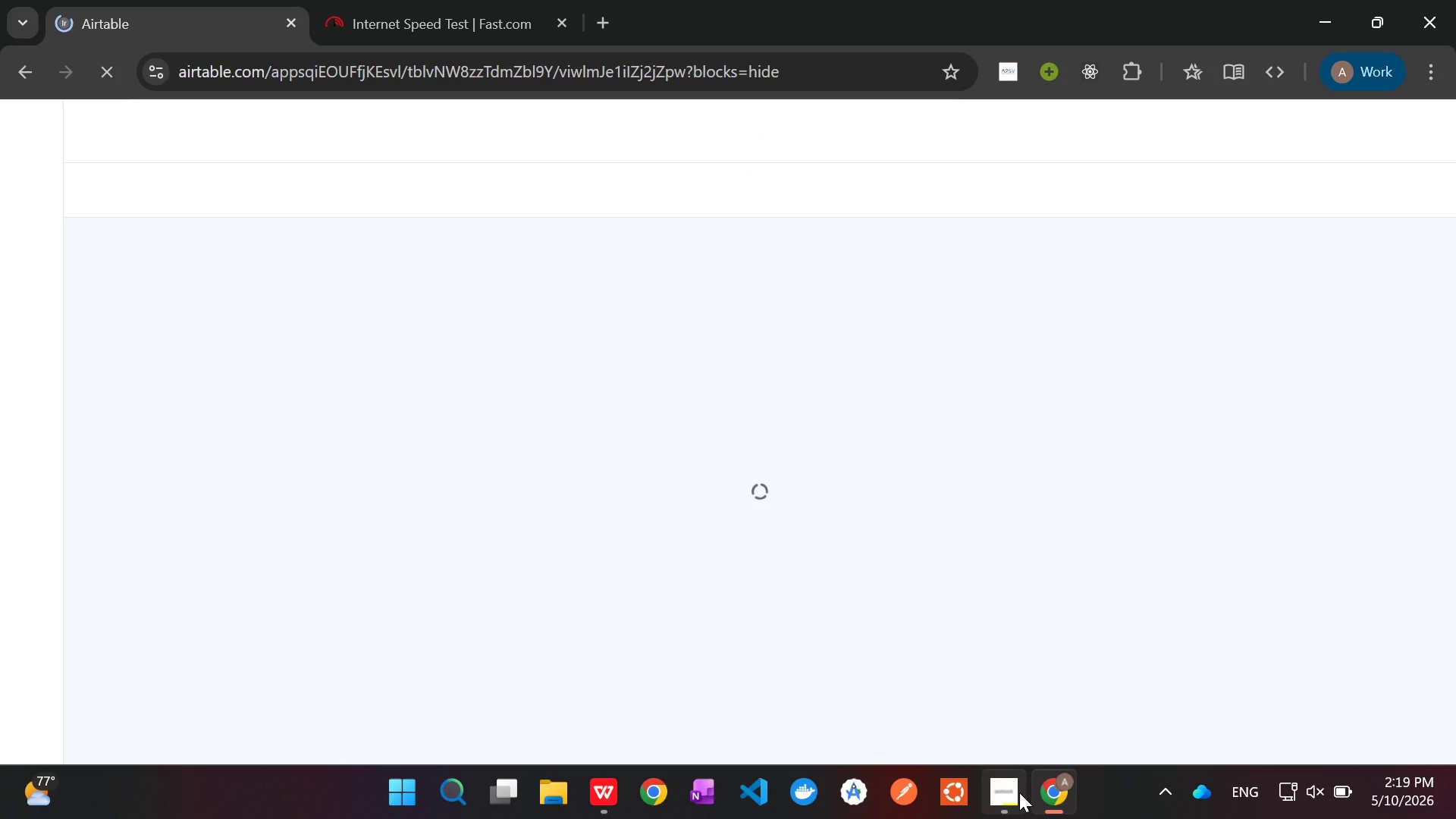 
left_click([1018, 792])